 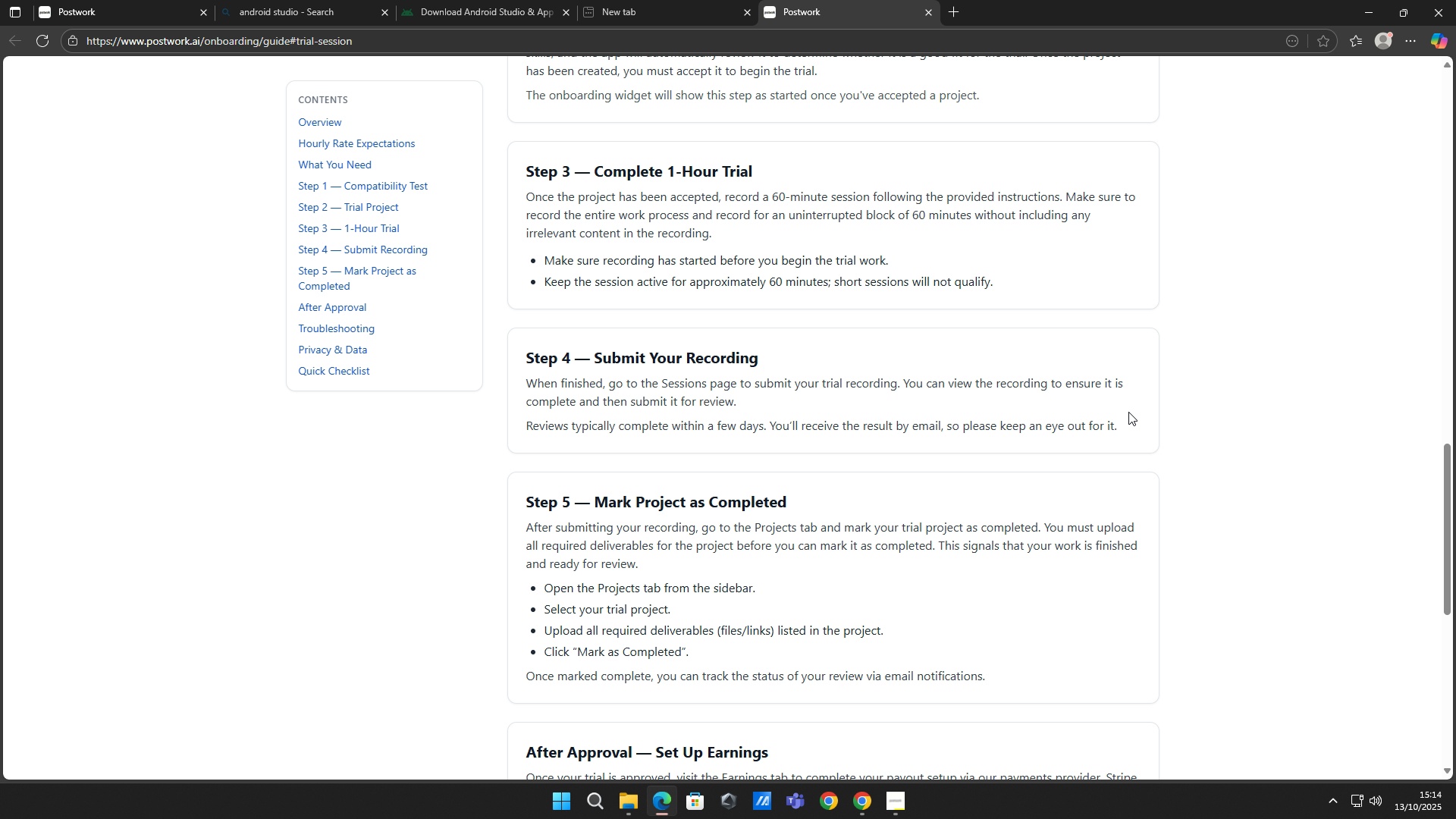 
left_click([745, 14])
 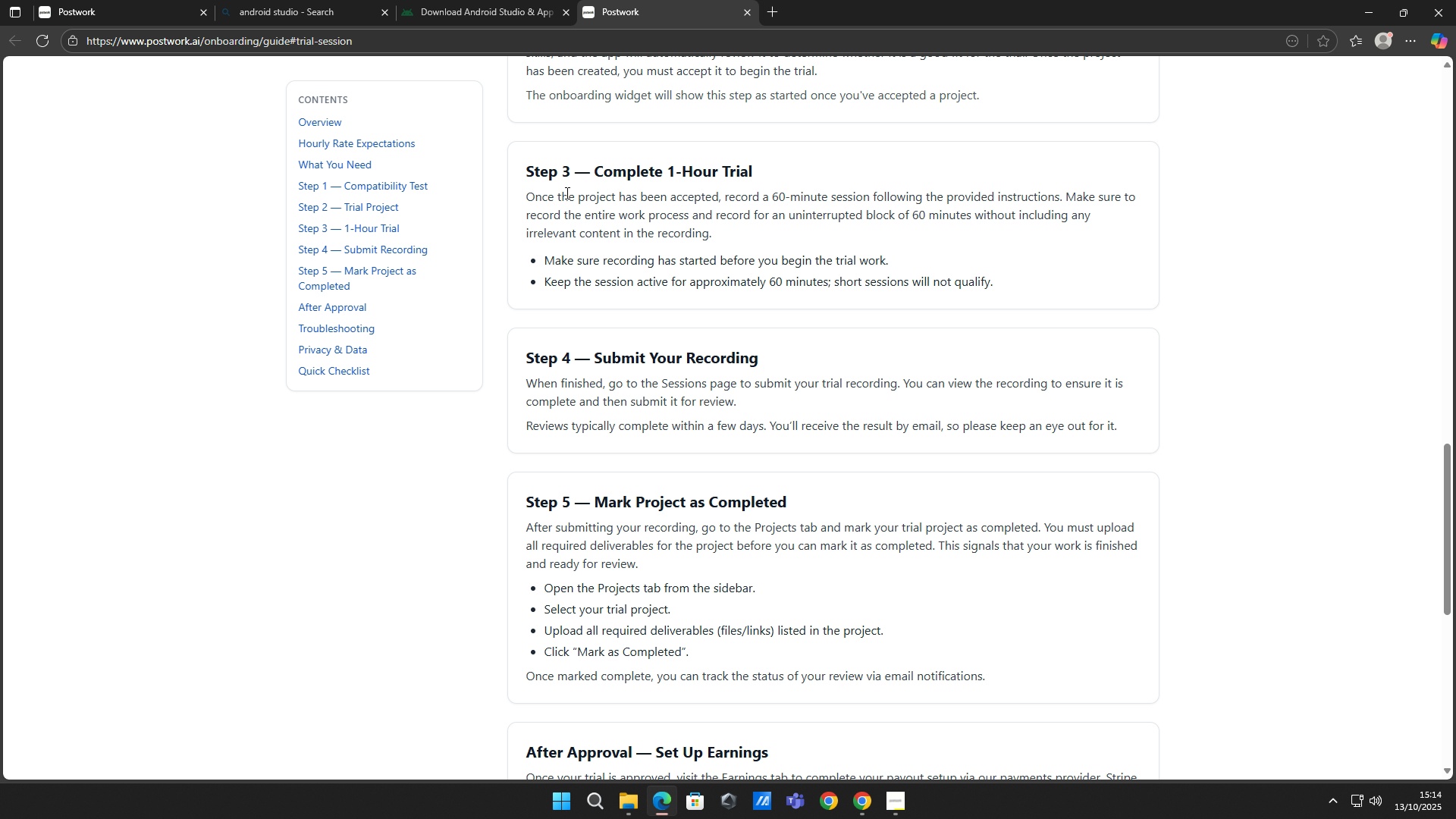 
scroll: coordinate [708, 275], scroll_direction: up, amount: 4.0
 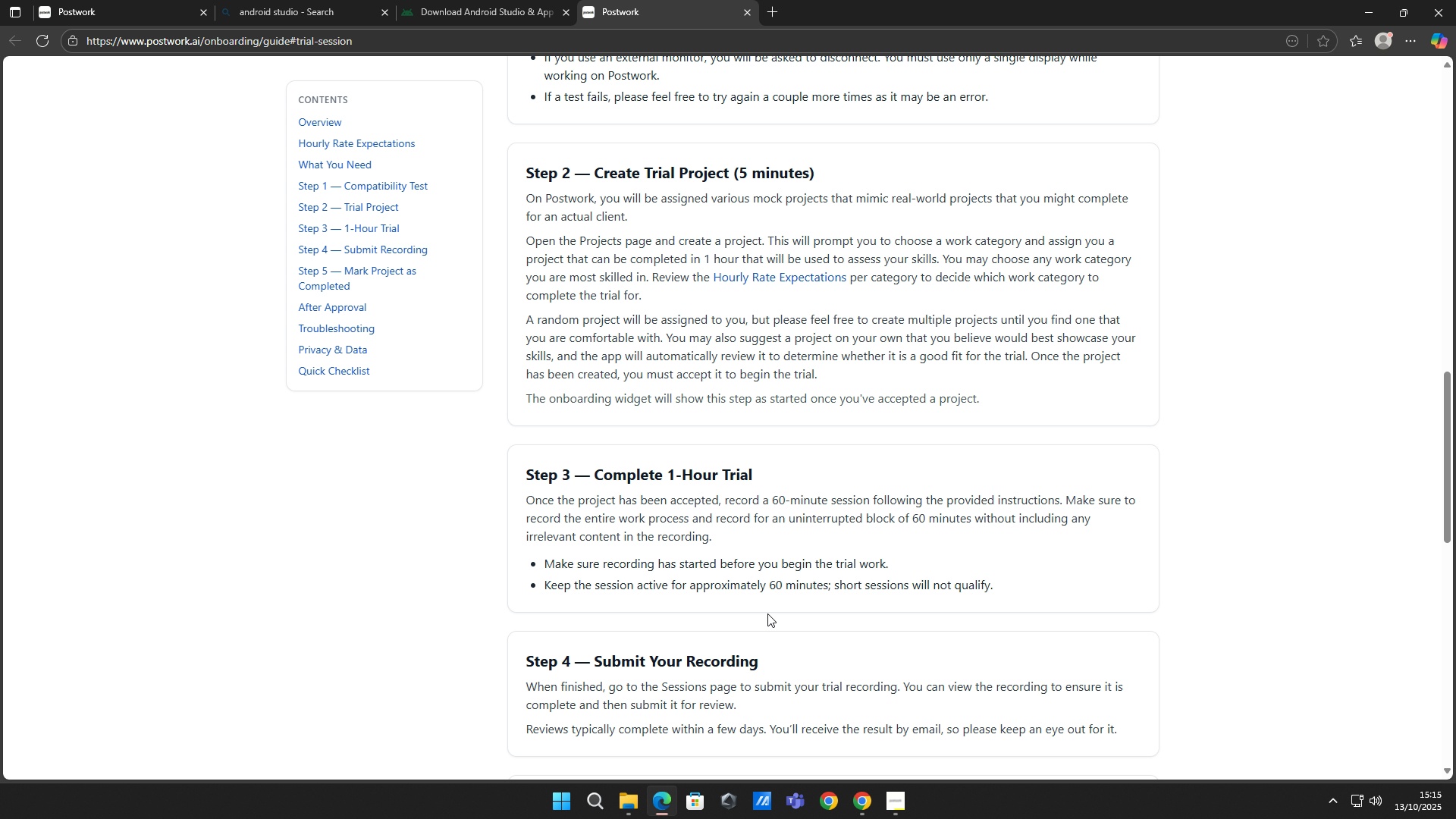 
wait(43.73)
 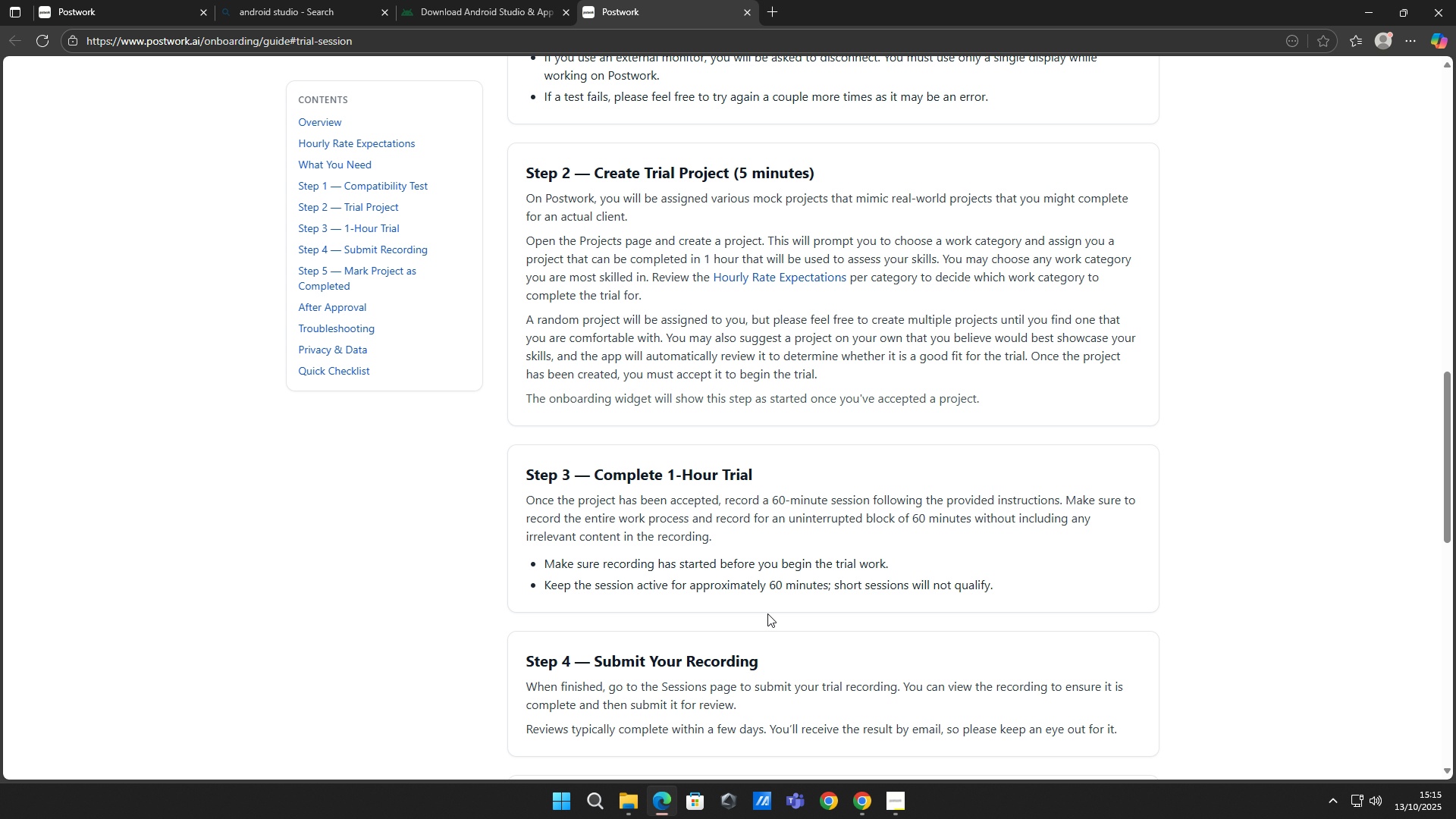 
scroll: coordinate [772, 613], scroll_direction: down, amount: 2.0
 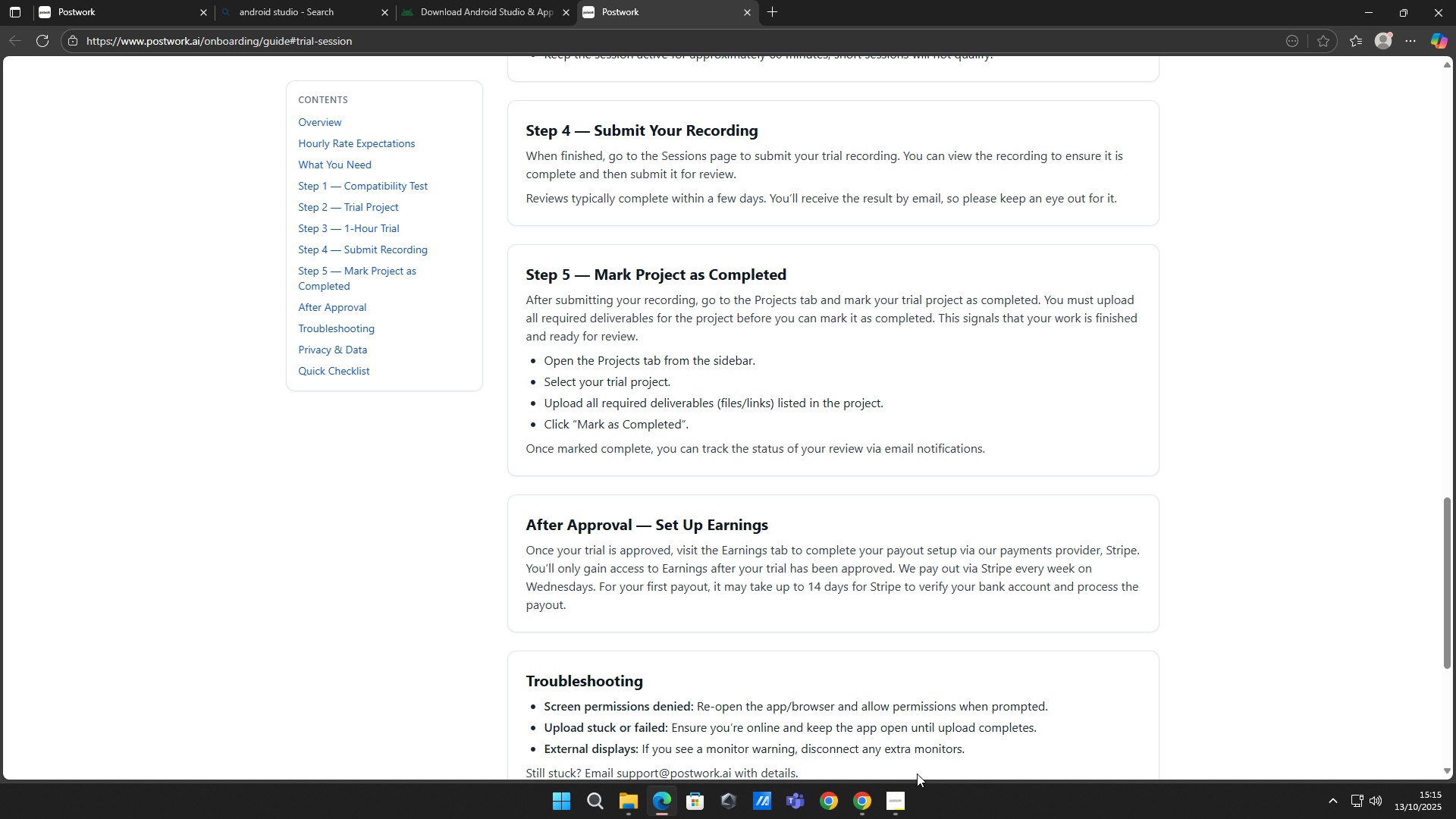 
left_click([862, 808])
 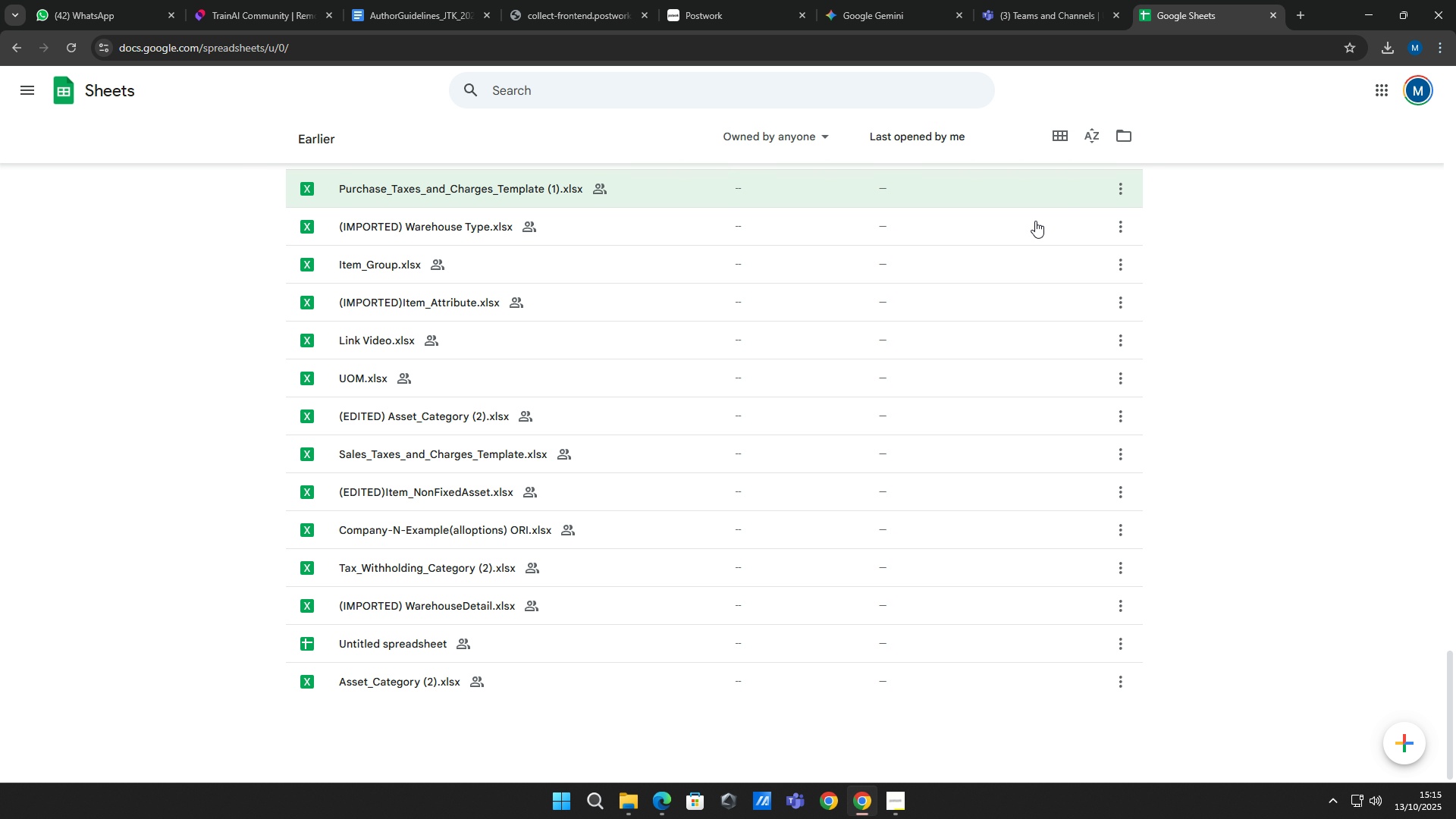 
scroll: coordinate [846, 465], scroll_direction: up, amount: 49.0
 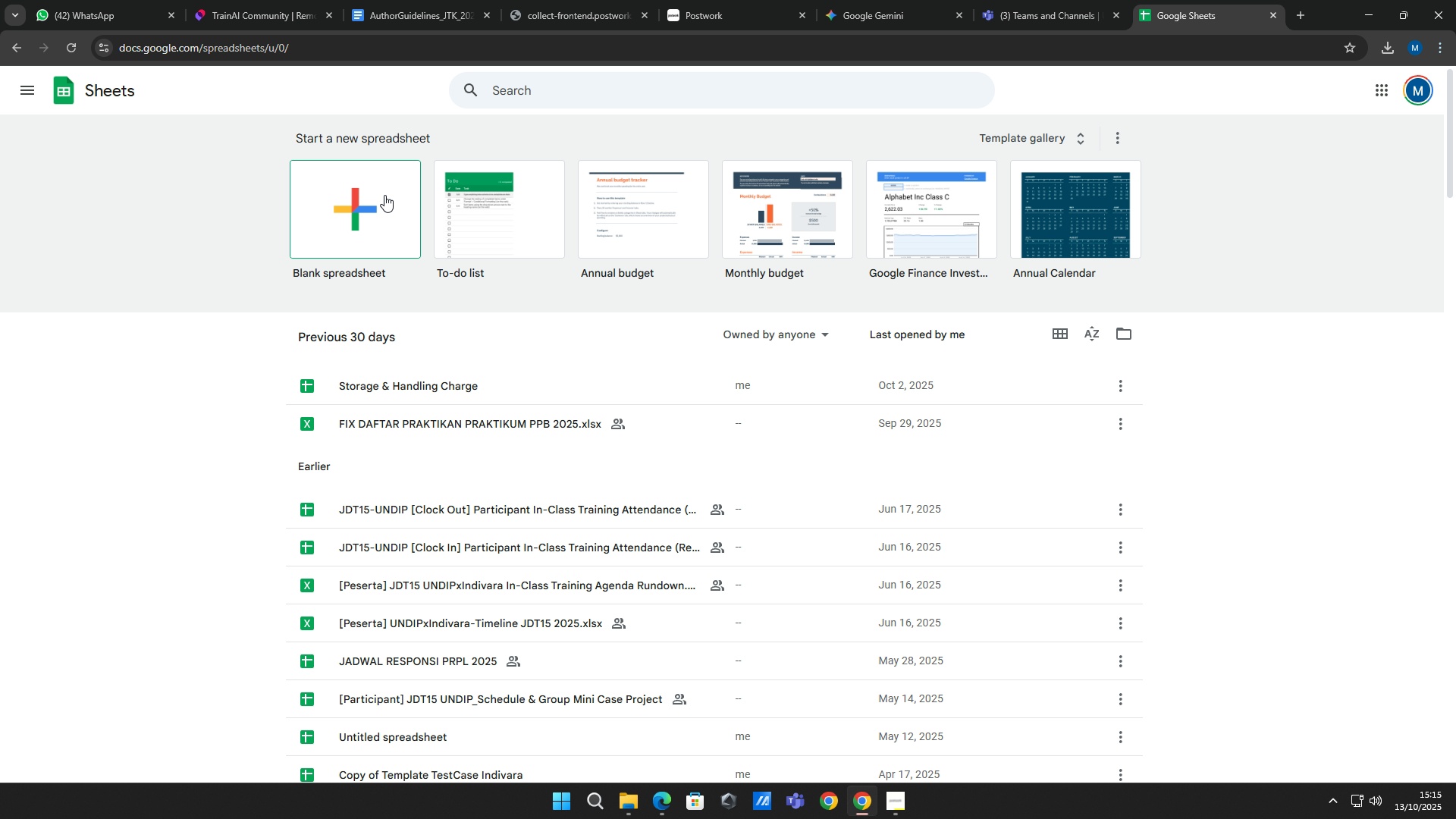 
left_click([384, 195])
 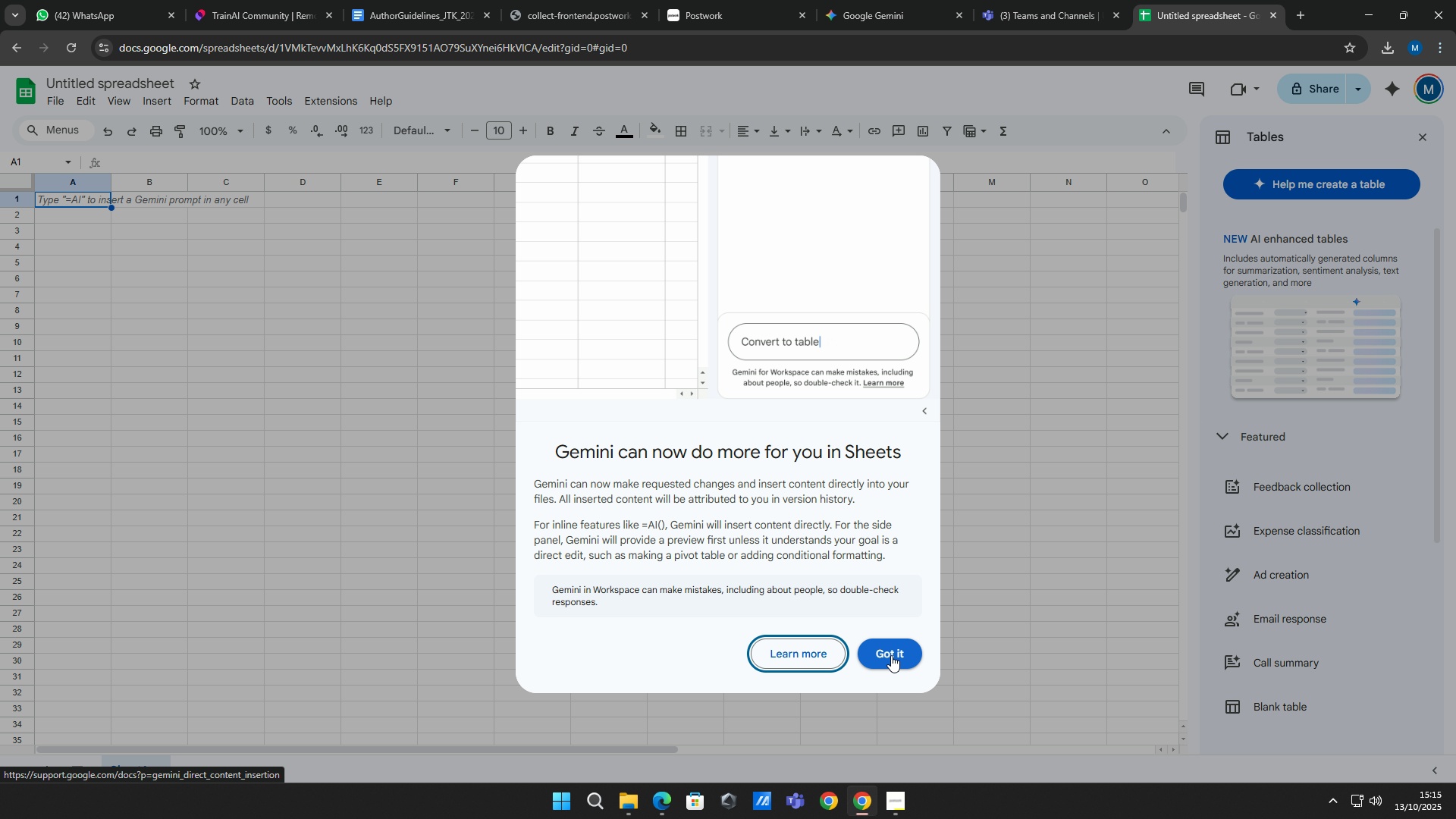 
wait(7.86)
 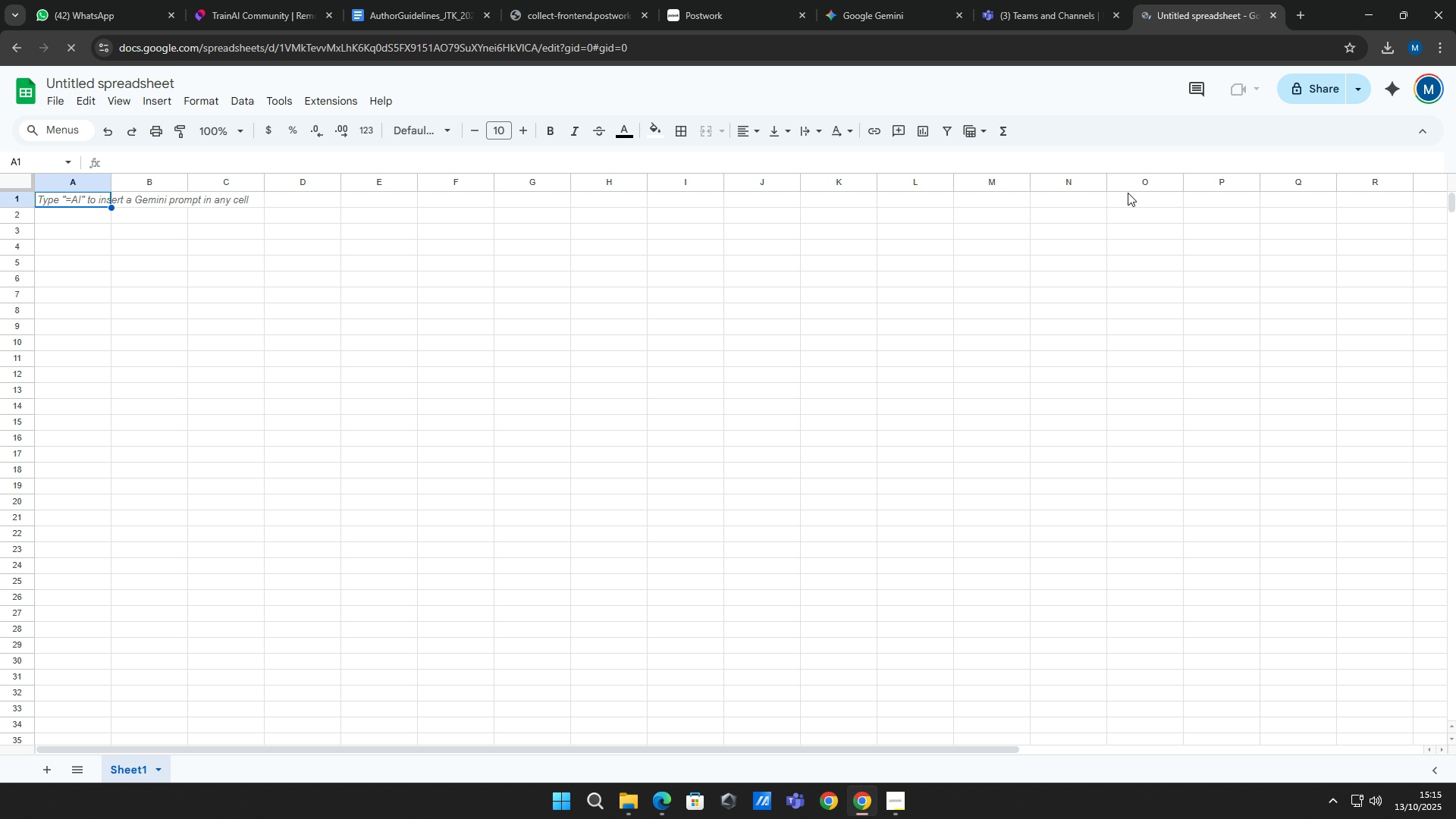 
left_click([891, 655])
 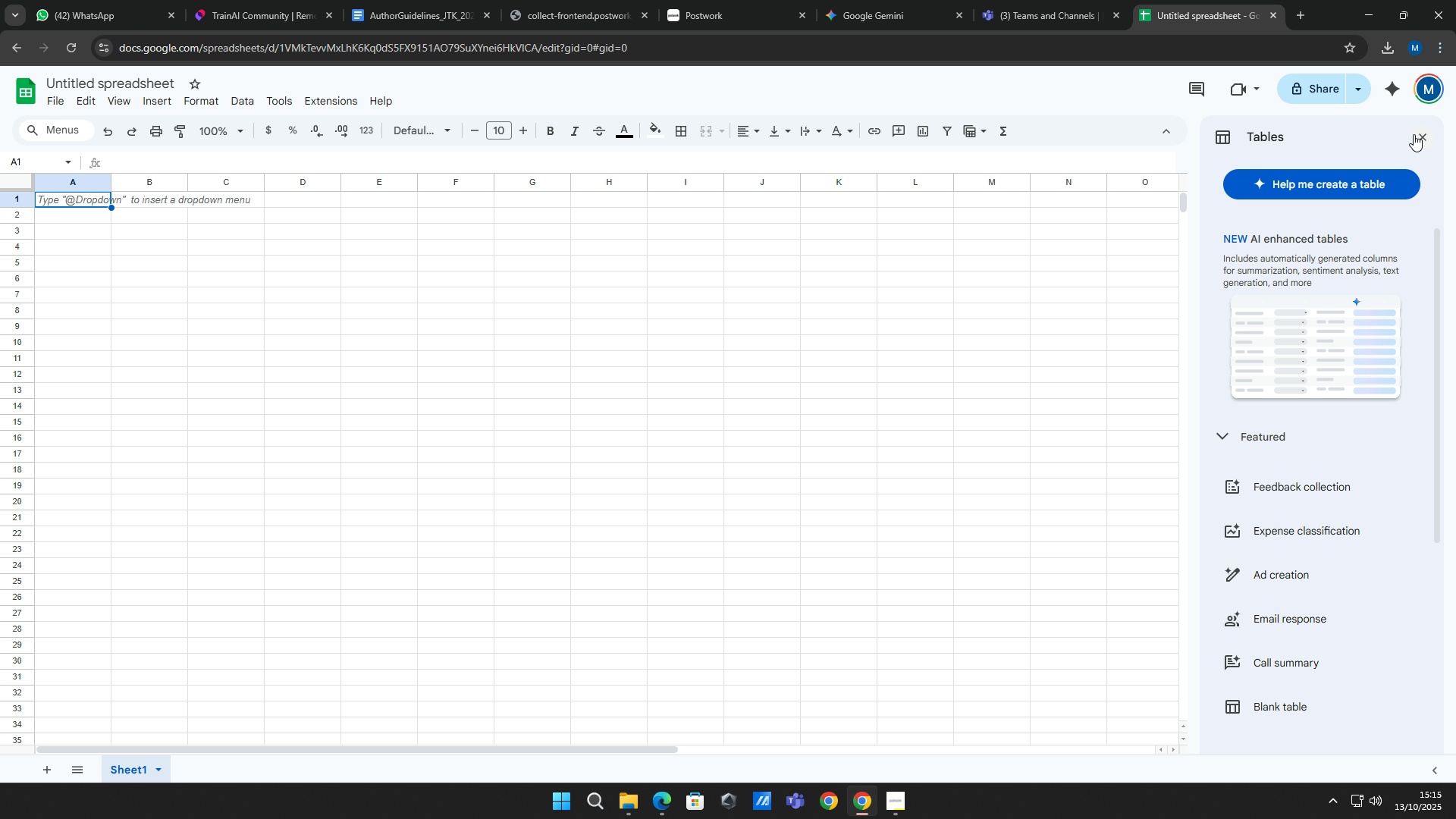 
left_click([1414, 134])
 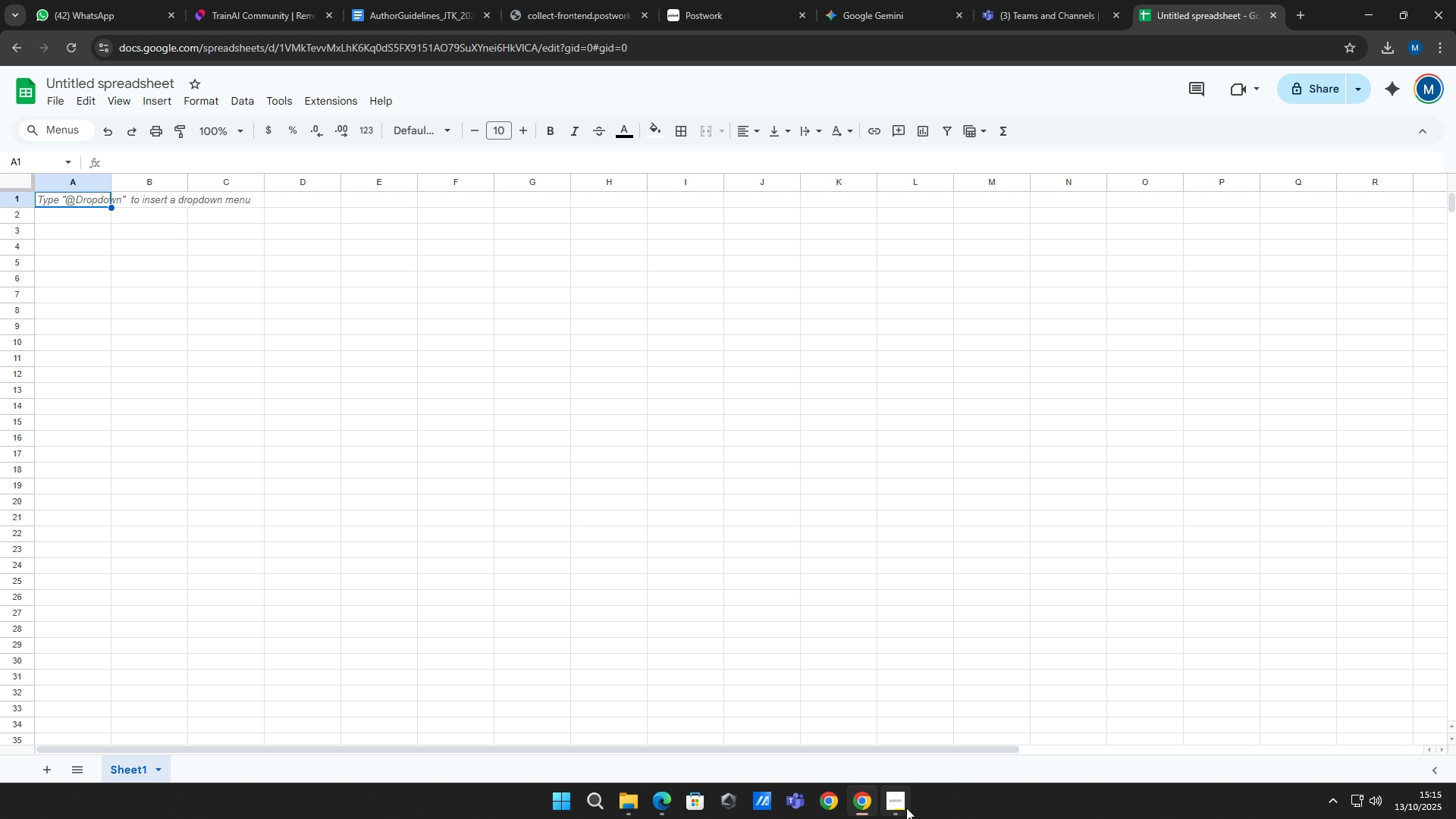 
left_click([895, 802])